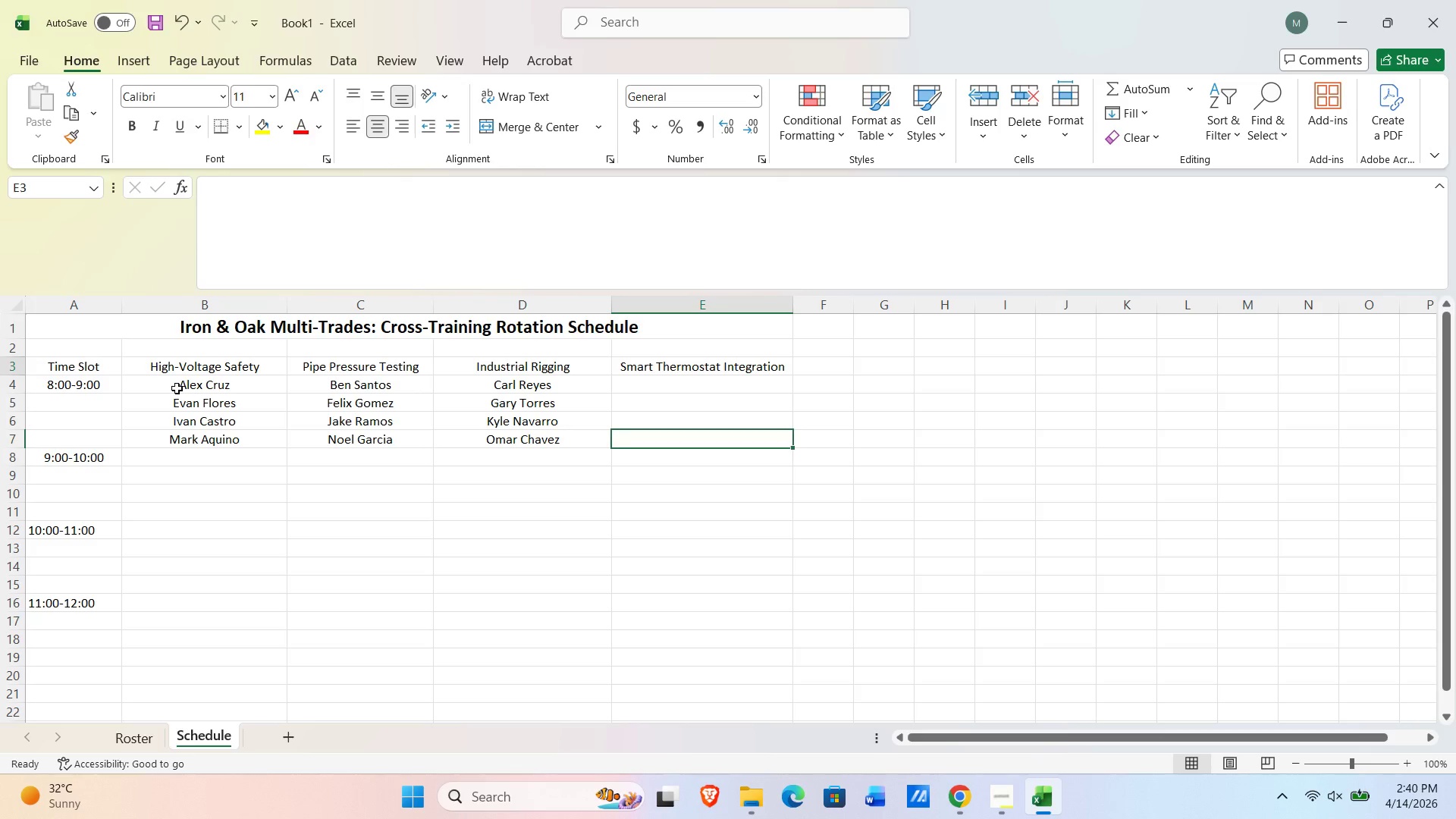 
key(Control+ArrowUp)
 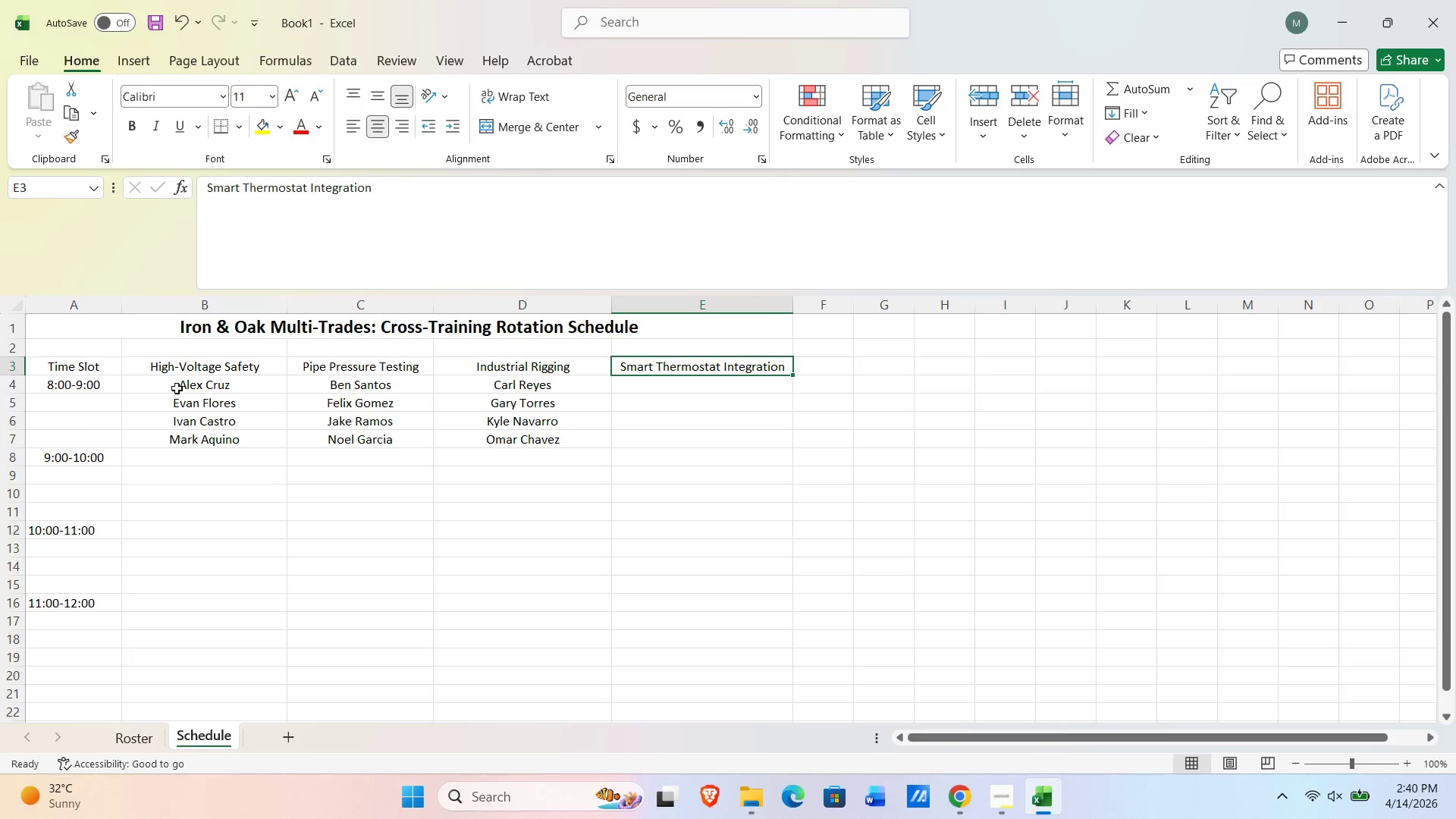 
key(ArrowDown)
 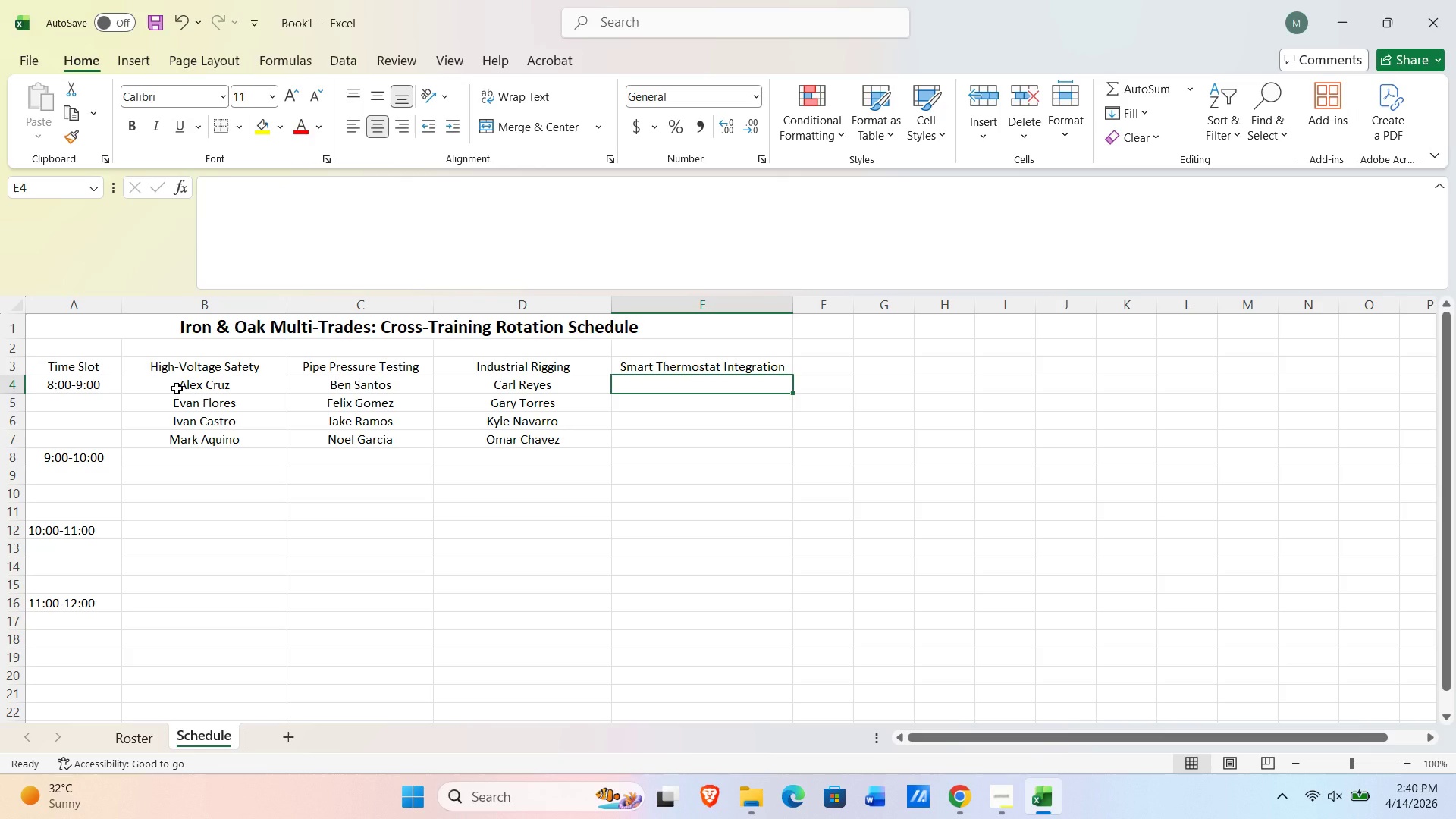 
type(Dan Lim)
key(NumpadEnter)
 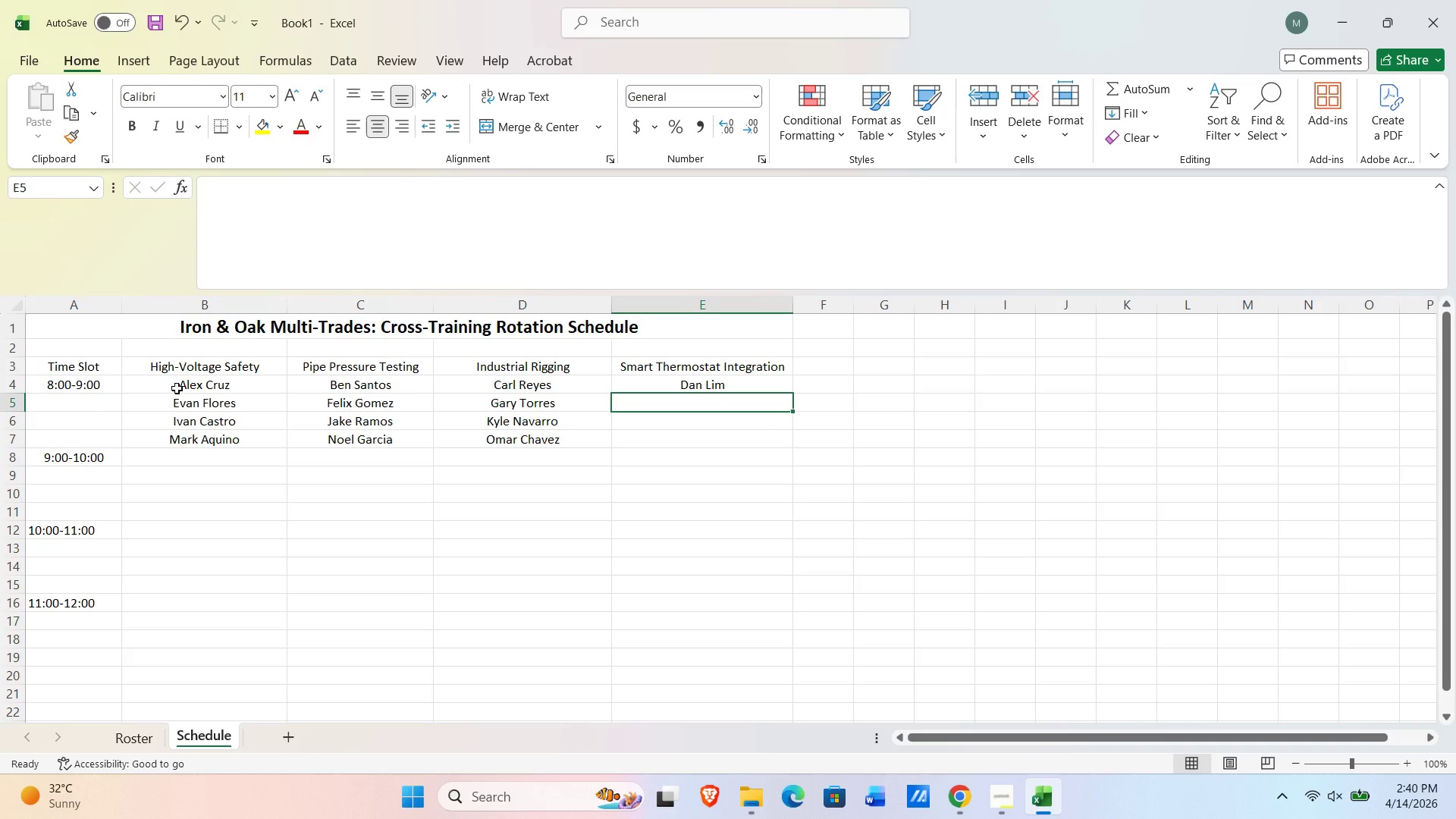 
type(Hugo Diaz)
key(NumpadEnter)
type(Leo Perez)
key(NumpadEnter)
type(Paul Rivera)
key(NumpadEnter)
 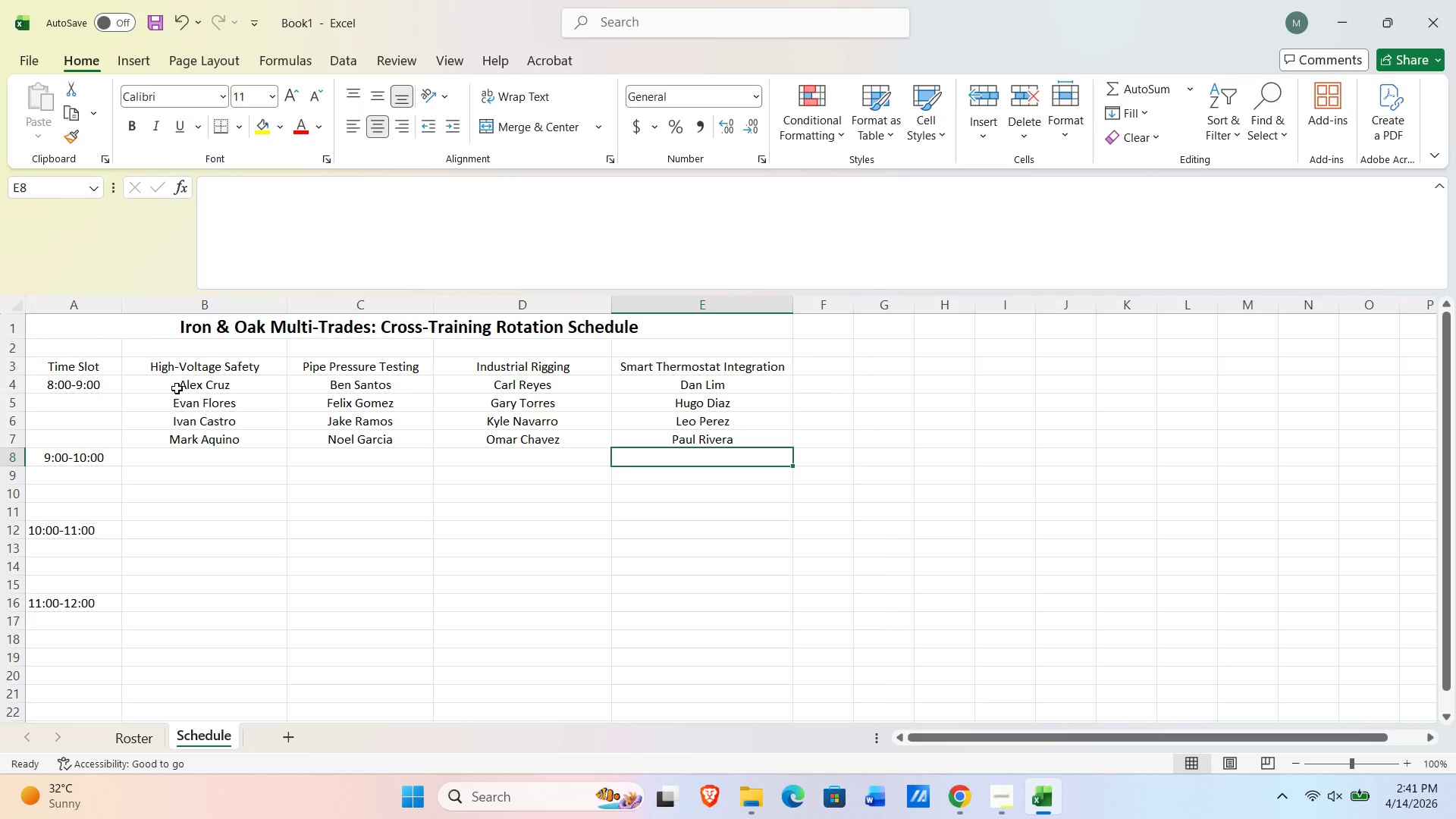 
wait(10.17)
 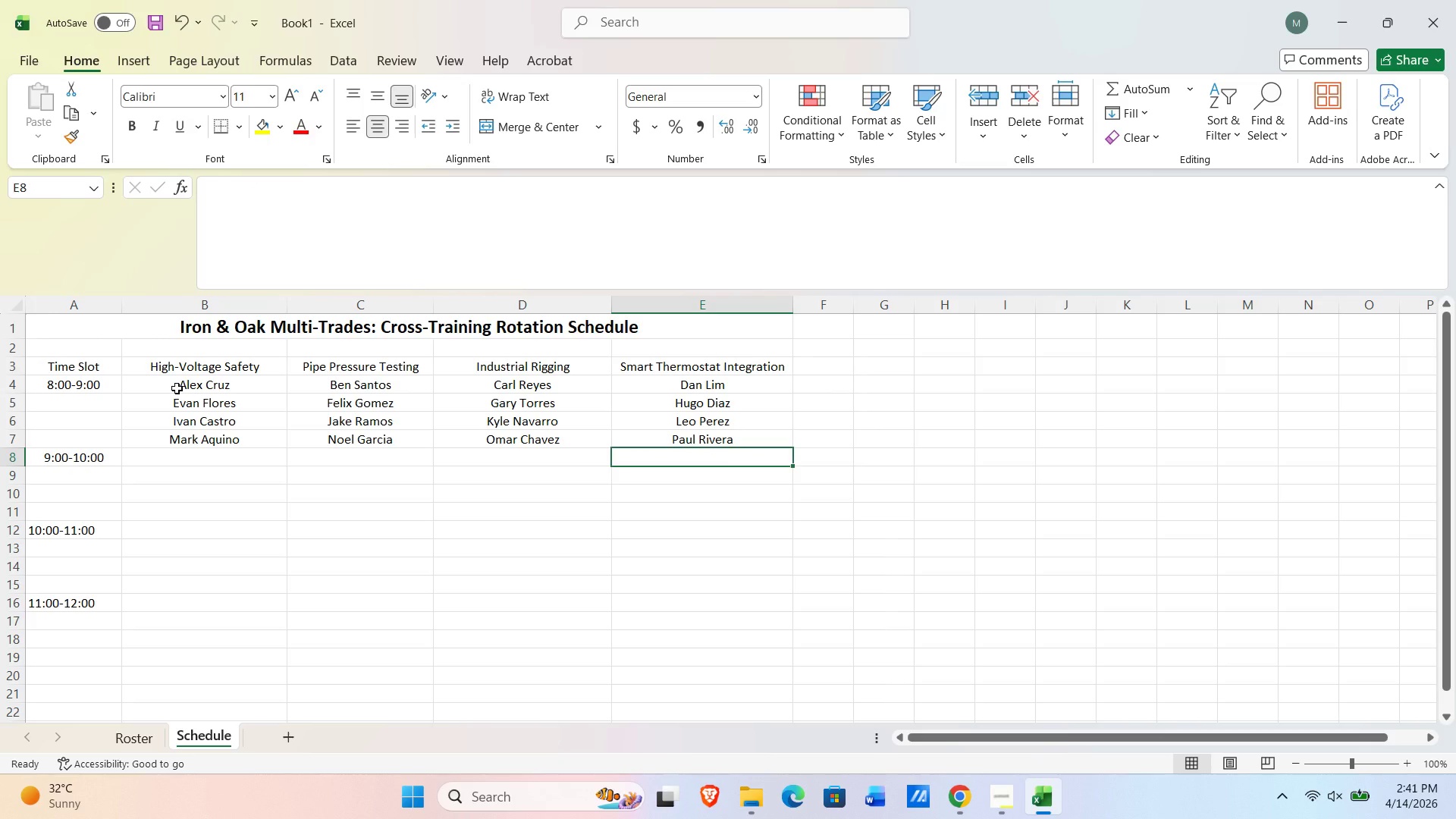 
left_click_drag(start_coordinate=[343, 383], to_coordinate=[340, 422])
 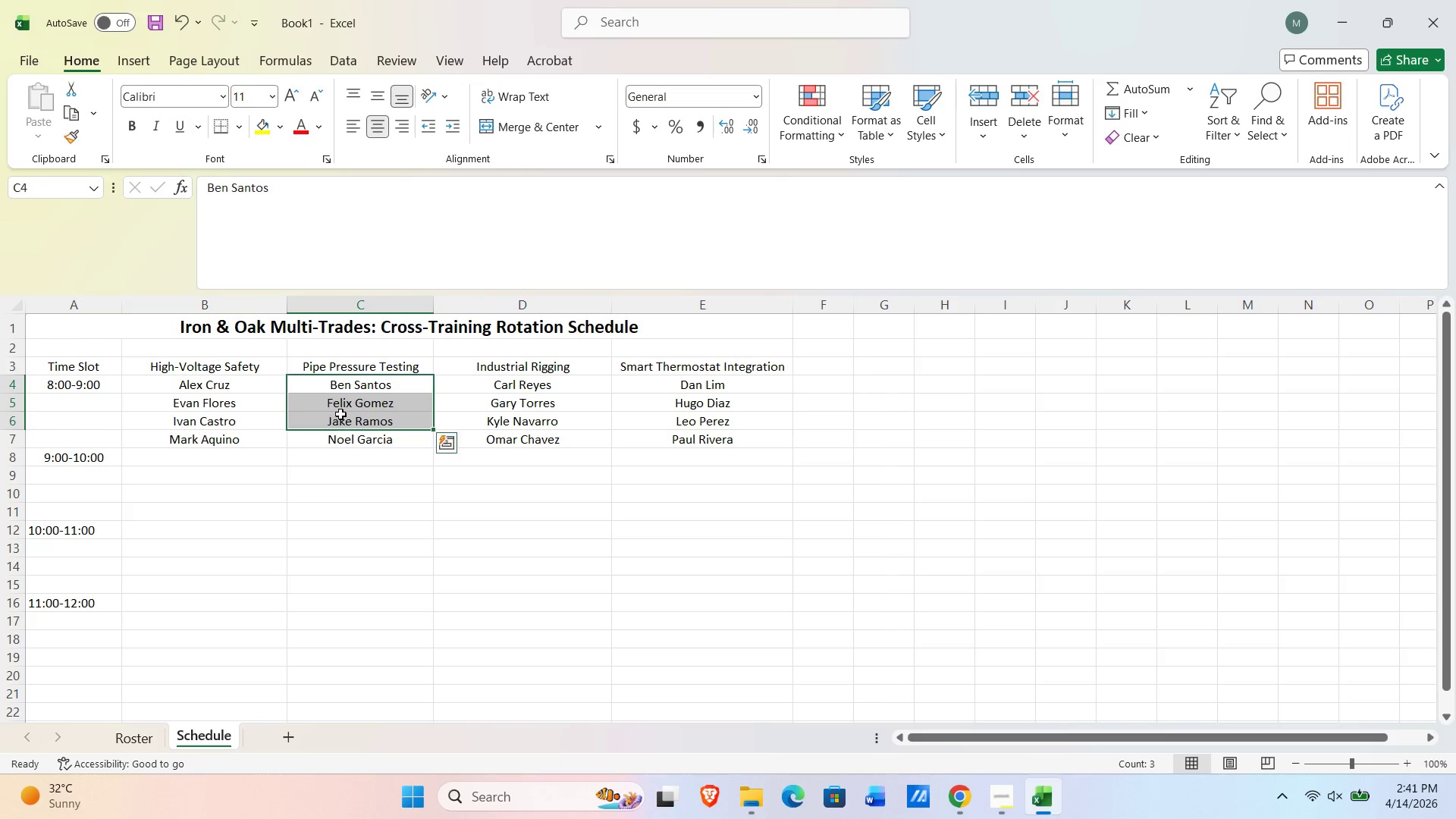 
key(Control+ControlLeft)
 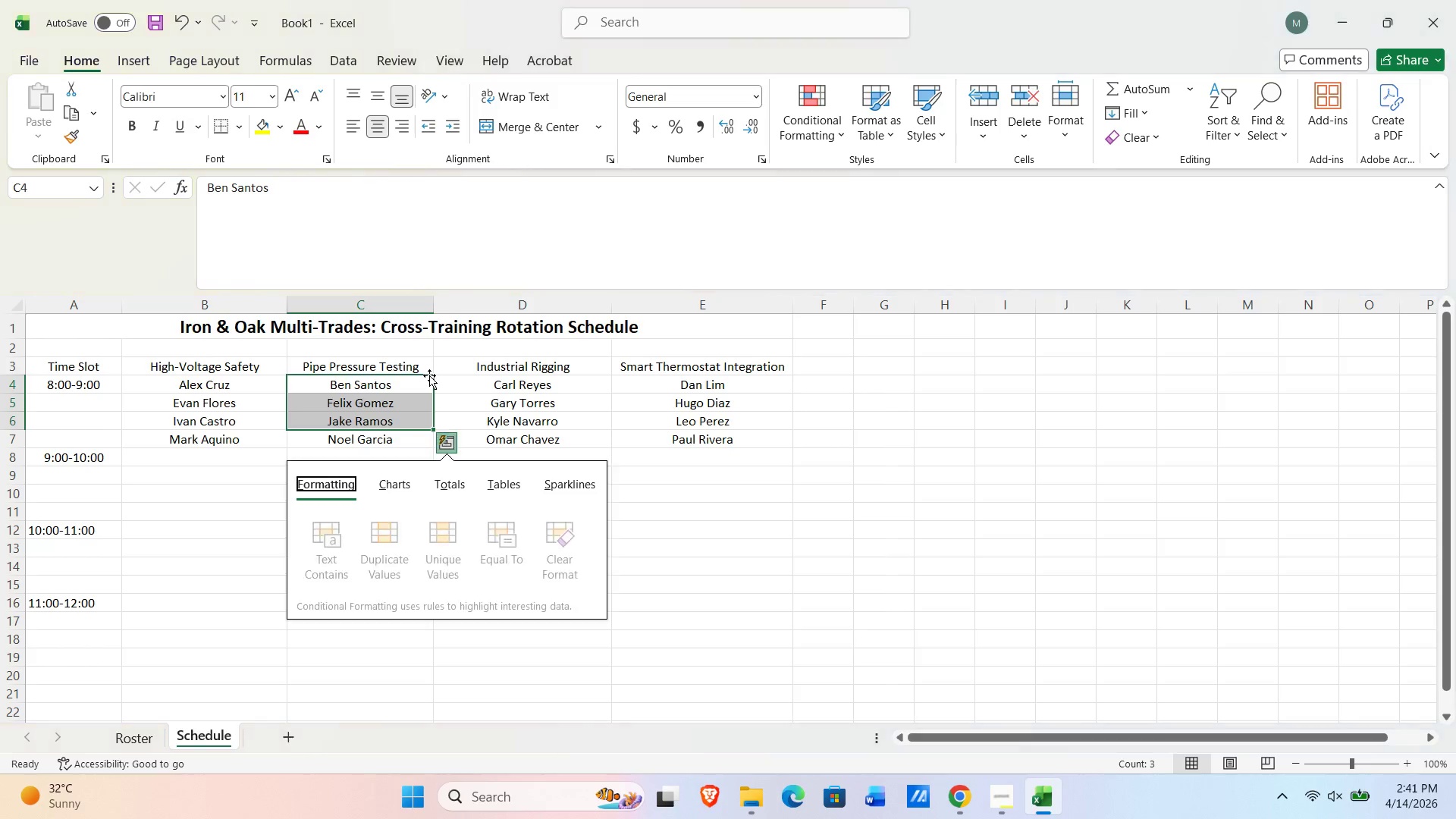 
key(Shift+ShiftLeft)
 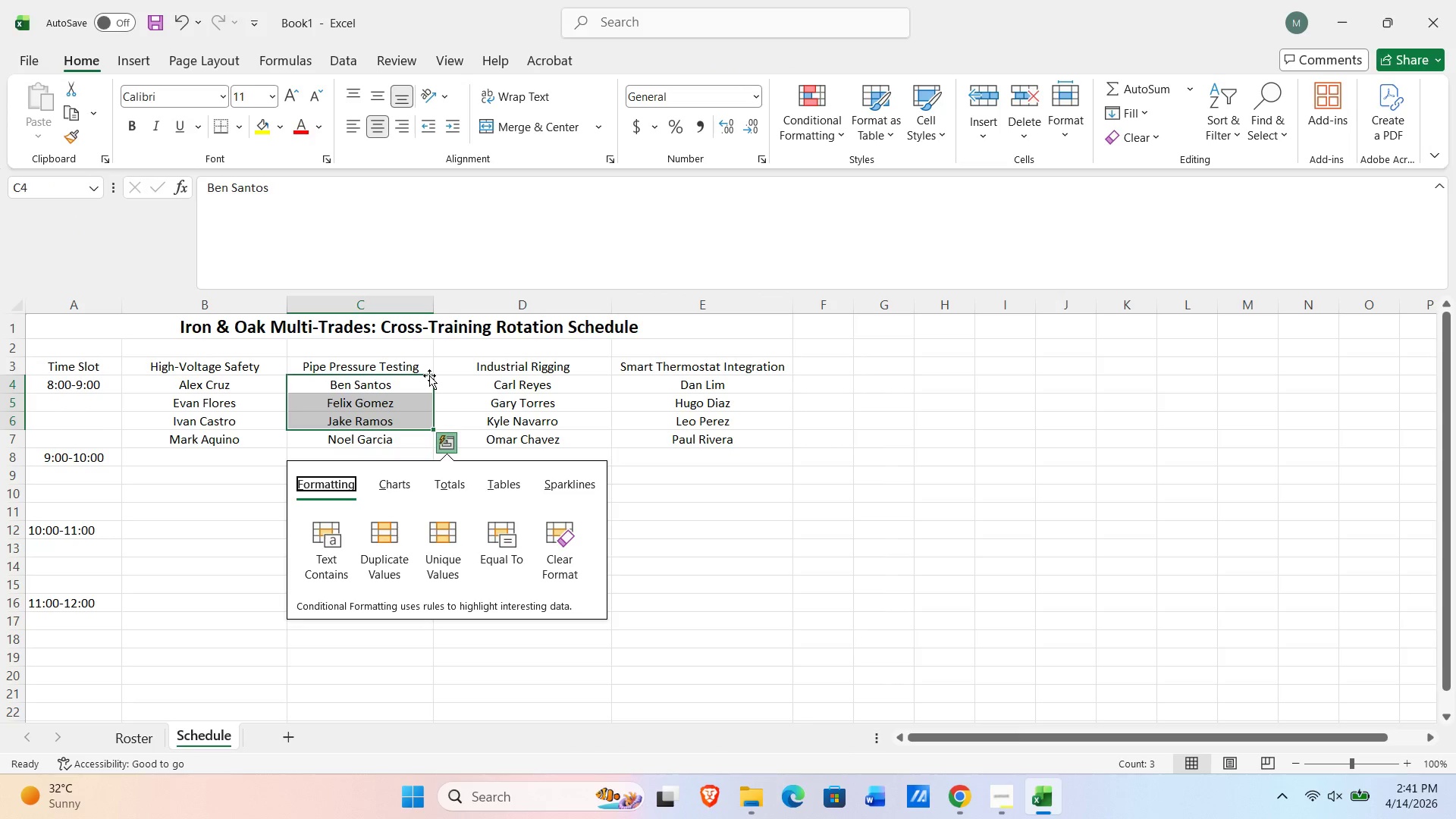 
key(Alt+AltLeft)
 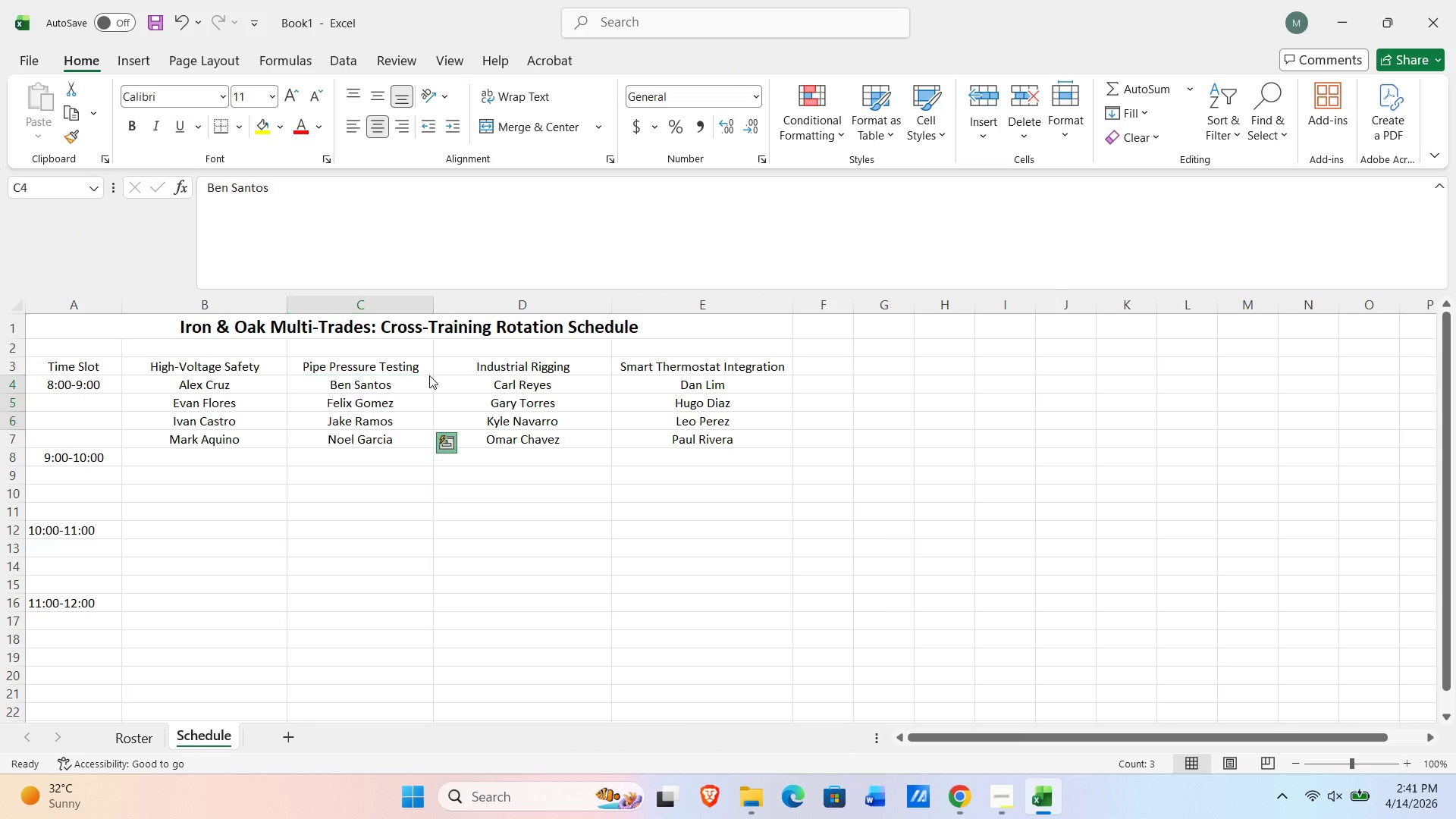 
key(Alt+Tab)